 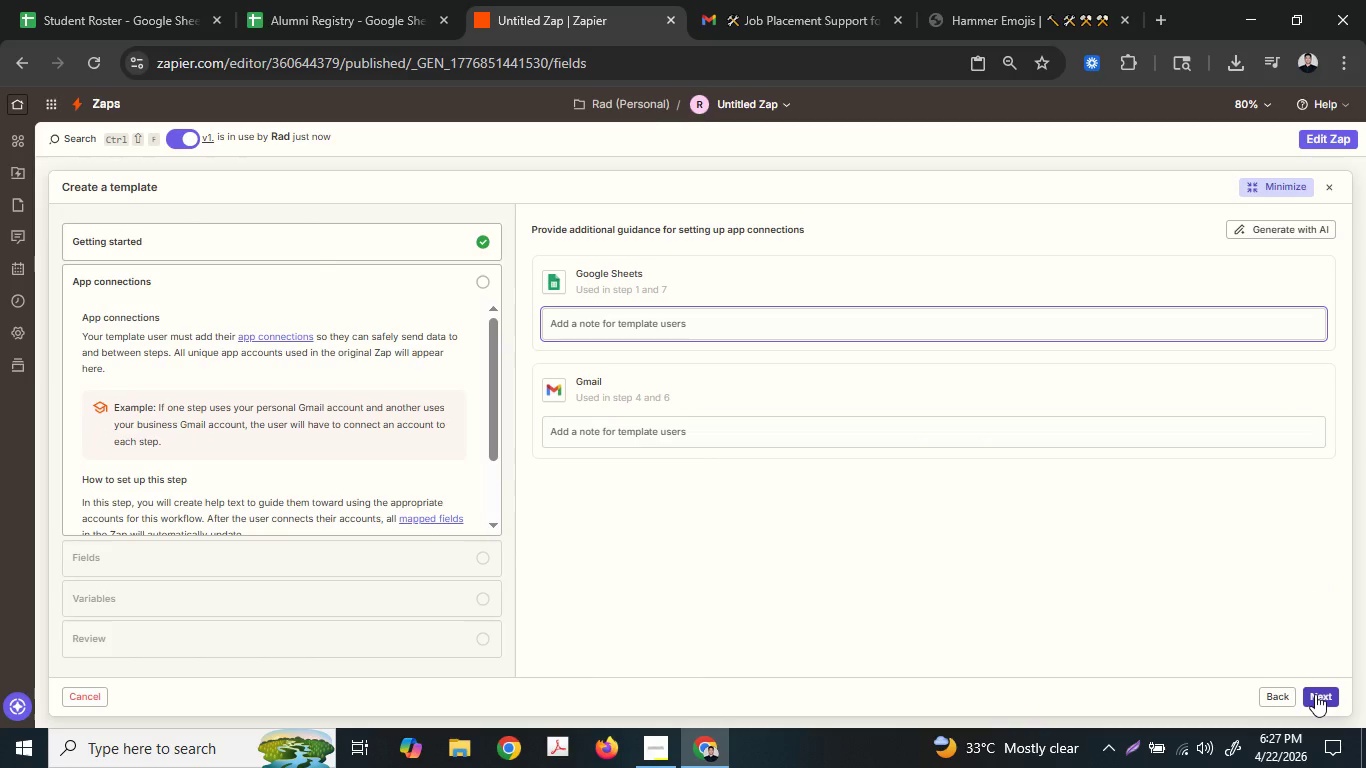 
left_click([1287, 232])
 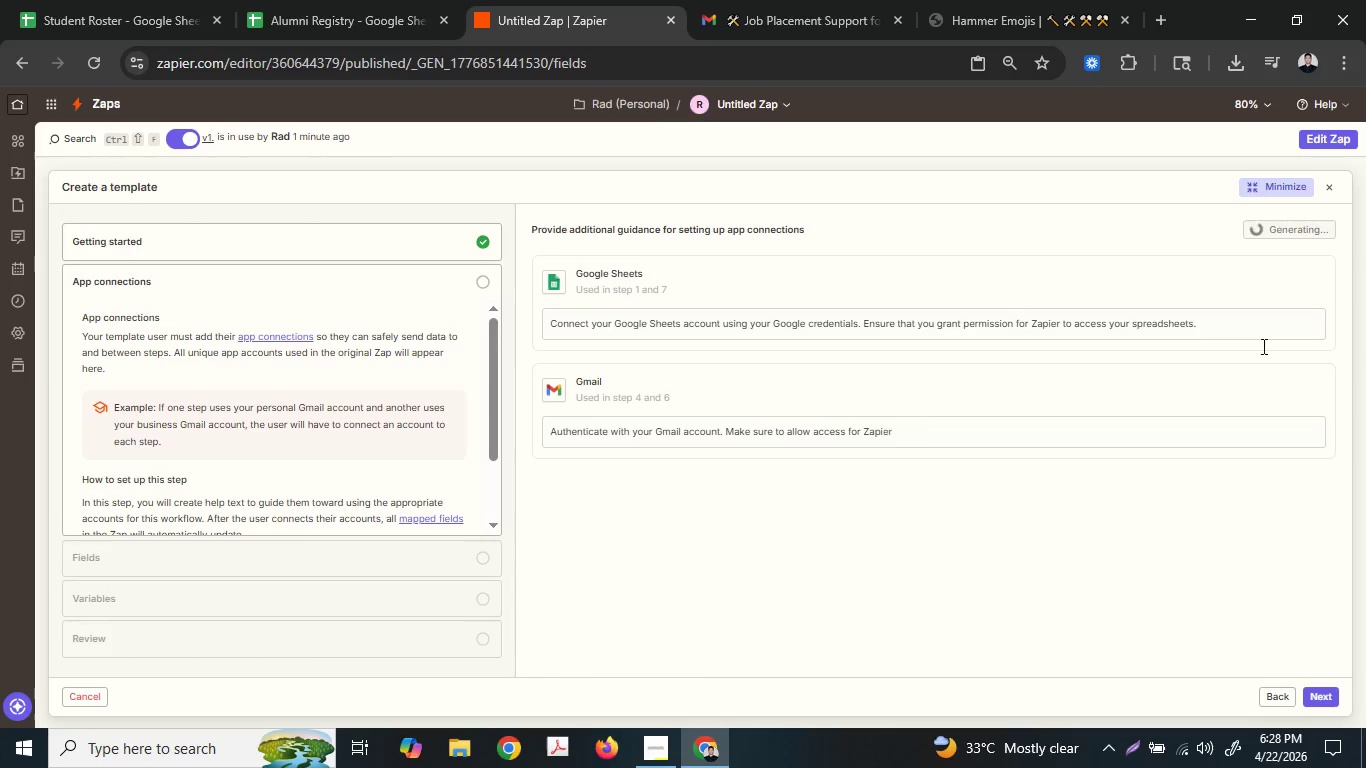 
wait(6.86)
 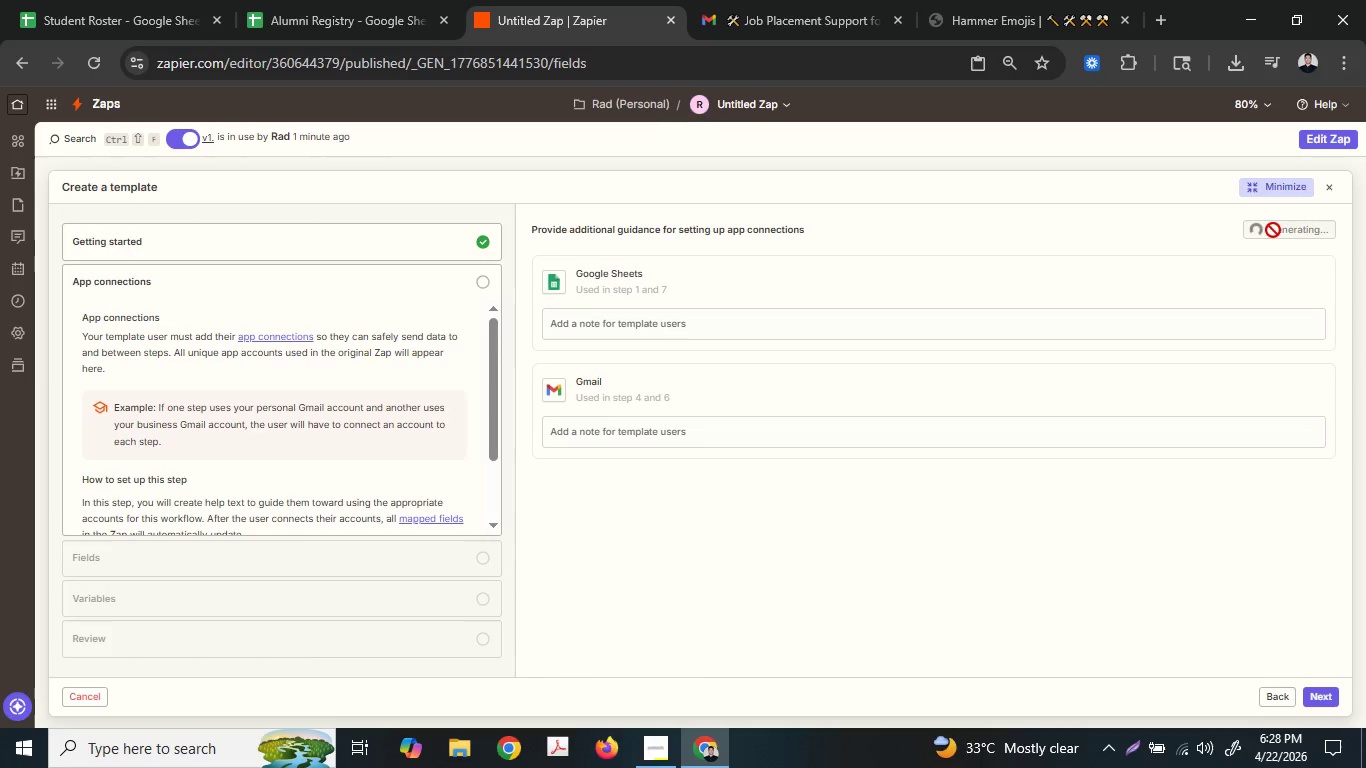 
left_click([1312, 703])
 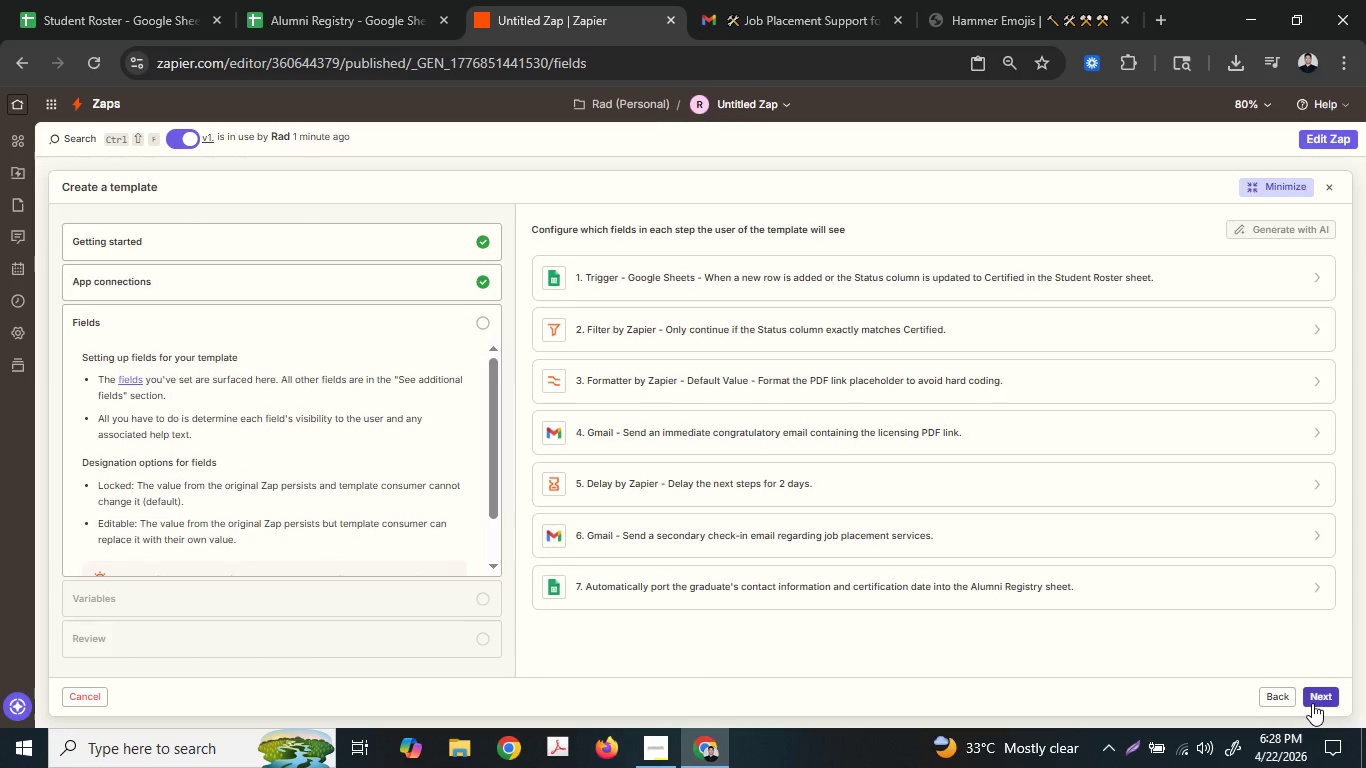 
left_click([1312, 703])
 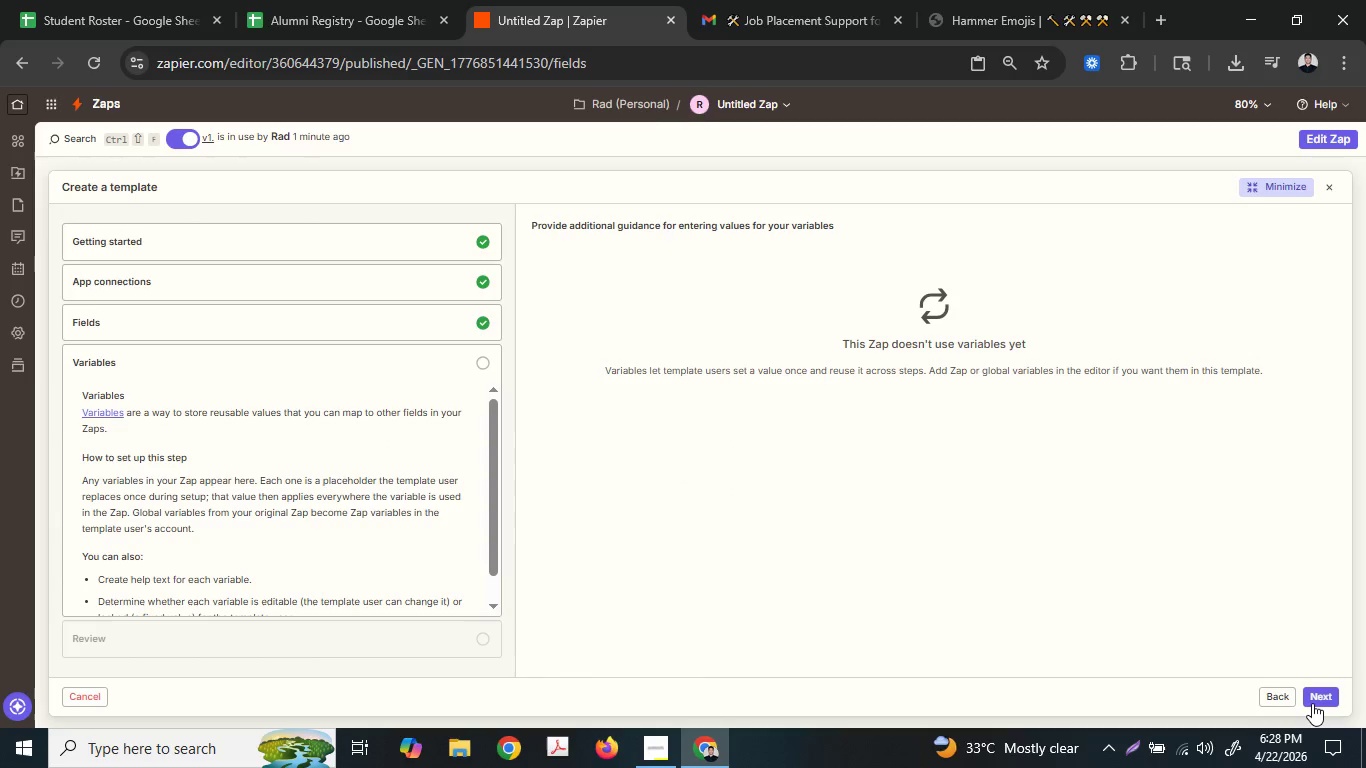 
left_click([1312, 703])
 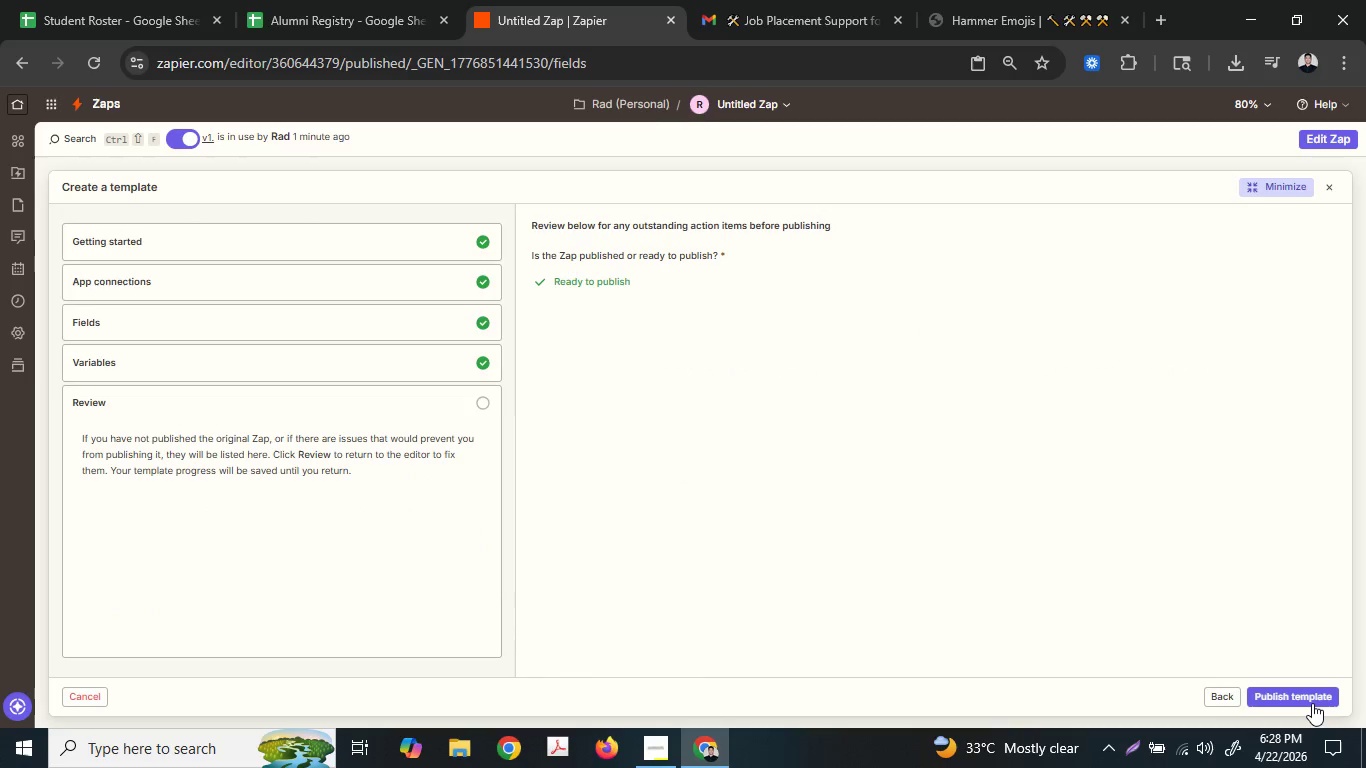 
left_click([1312, 703])
 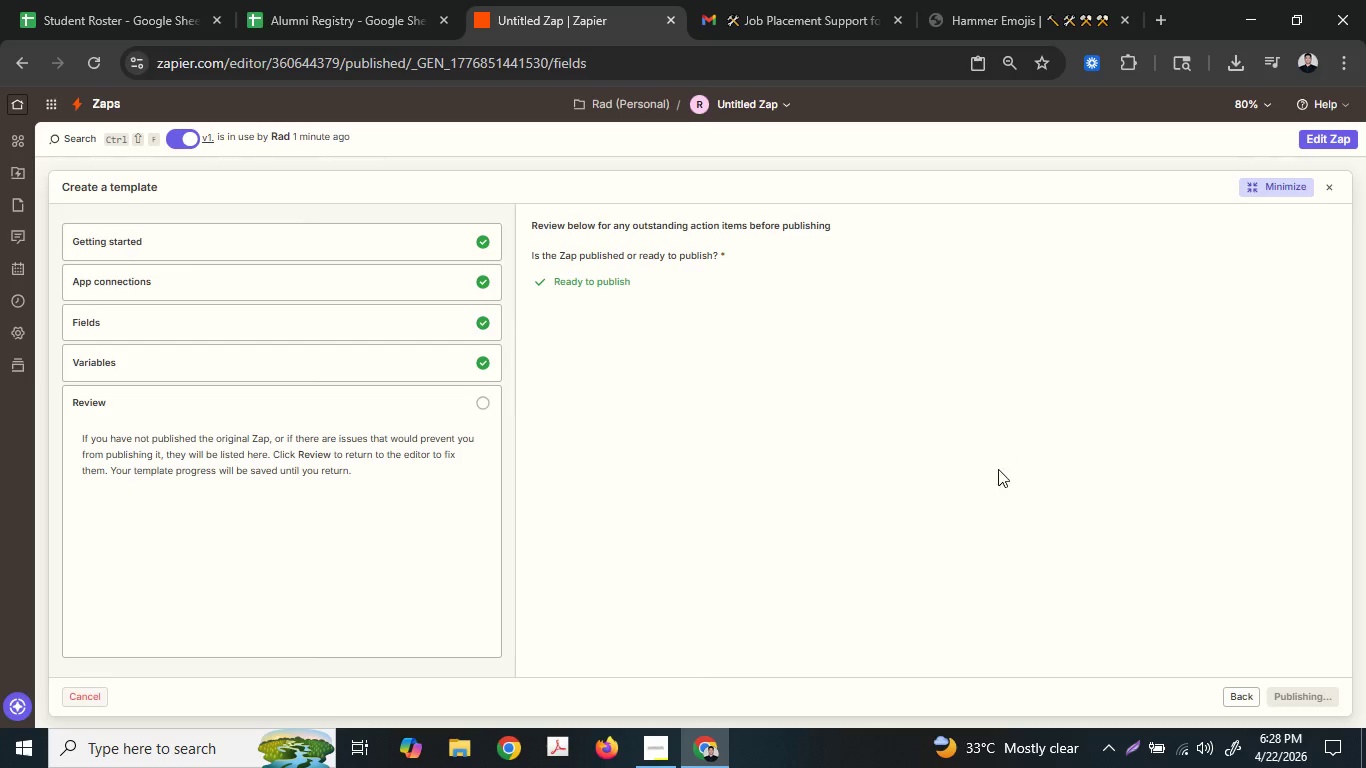 
left_click([655, 759])